 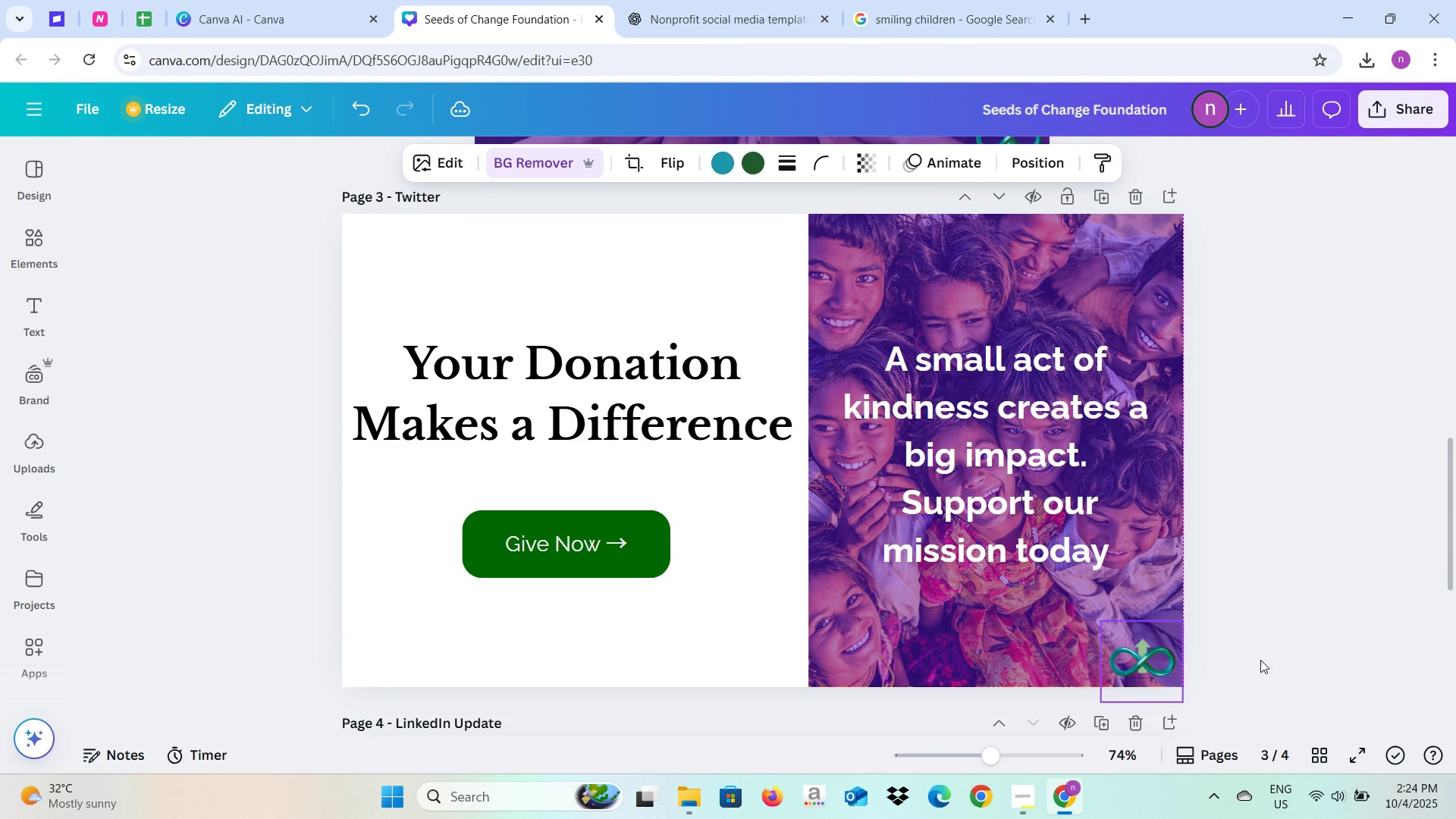 
left_click([1262, 620])
 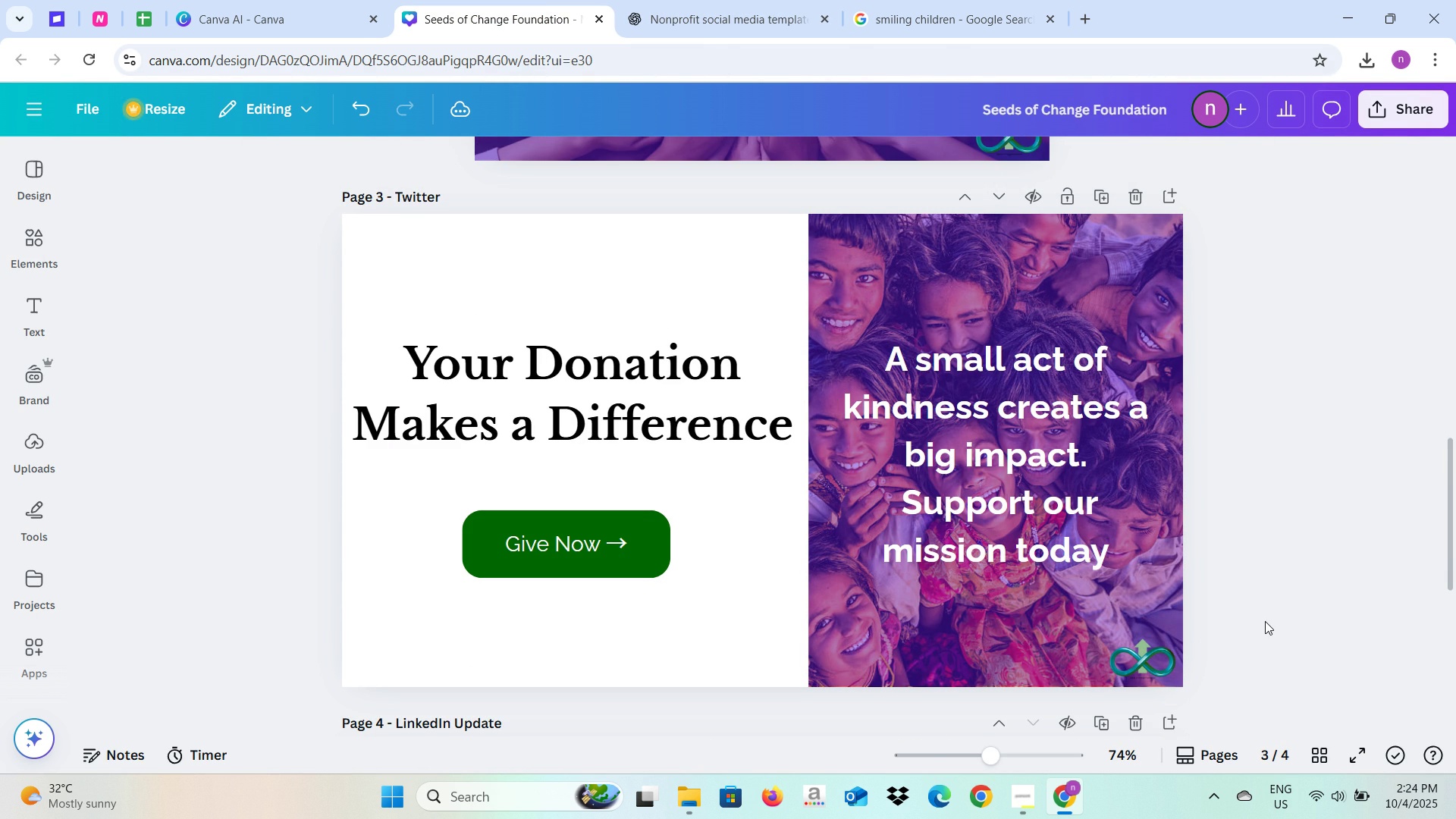 
scroll: coordinate [1265, 621], scroll_direction: down, amount: 5.0
 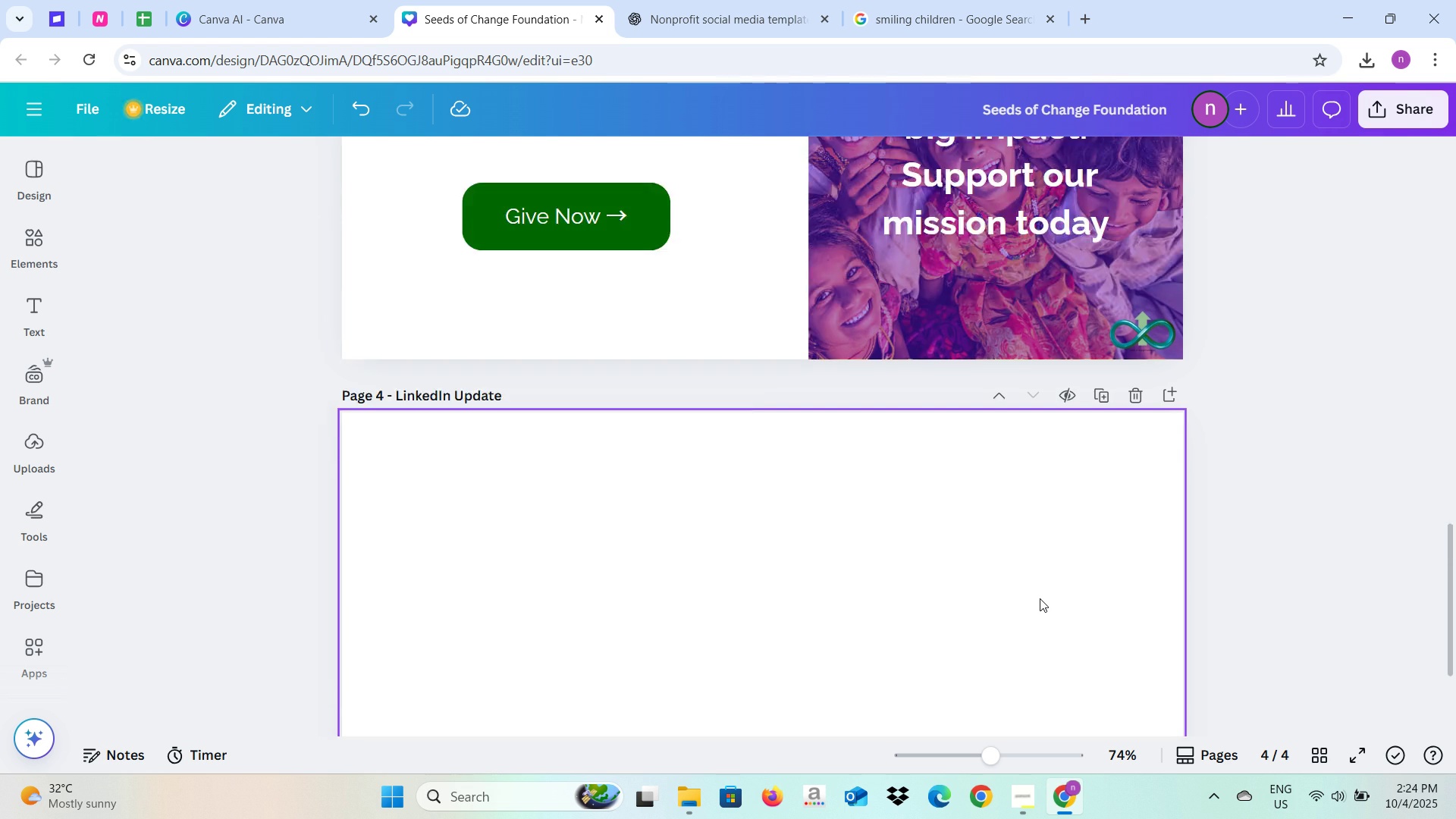 
scroll: coordinate [1040, 598], scroll_direction: up, amount: 2.0
 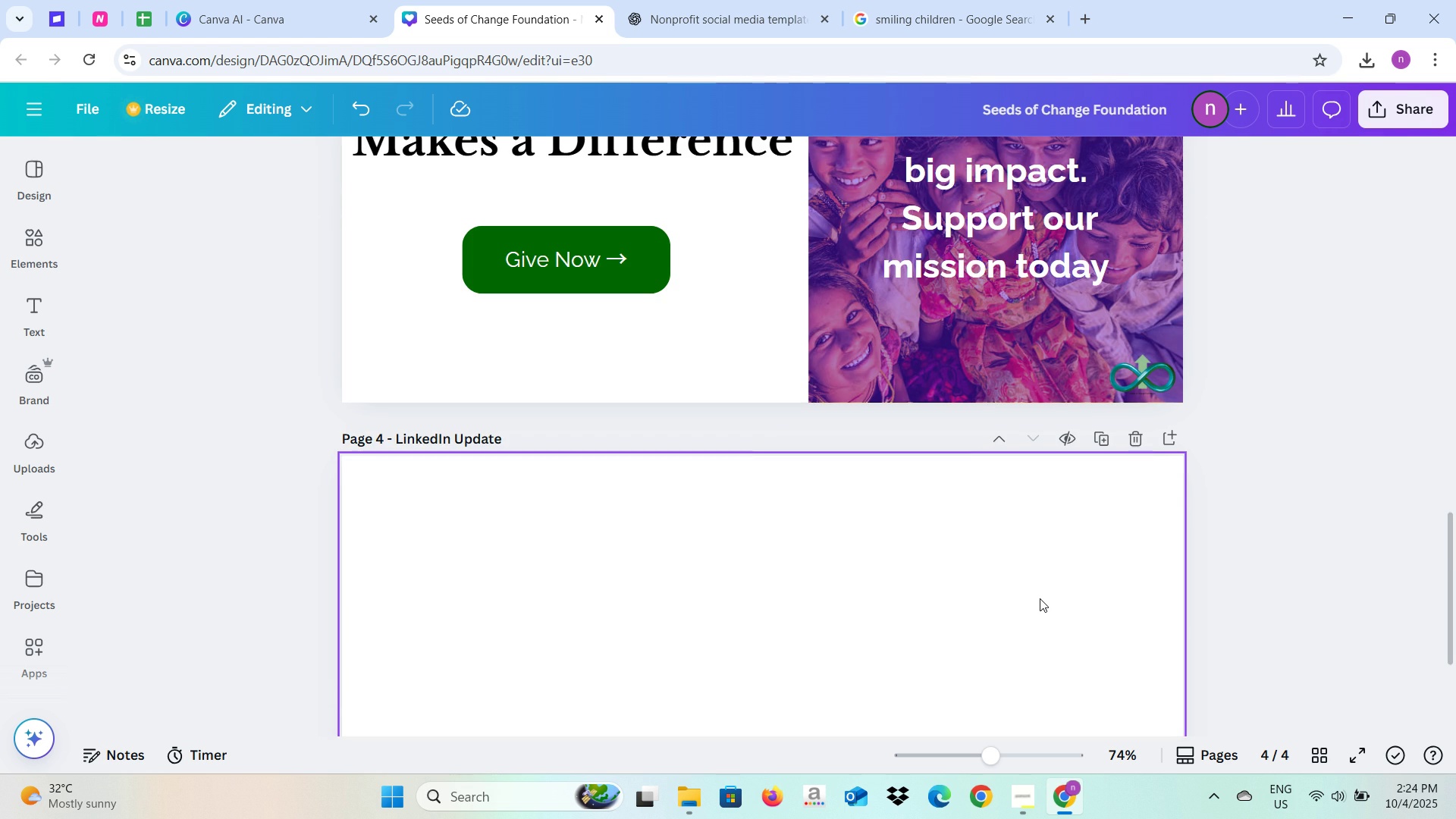 
left_click([1040, 598])
 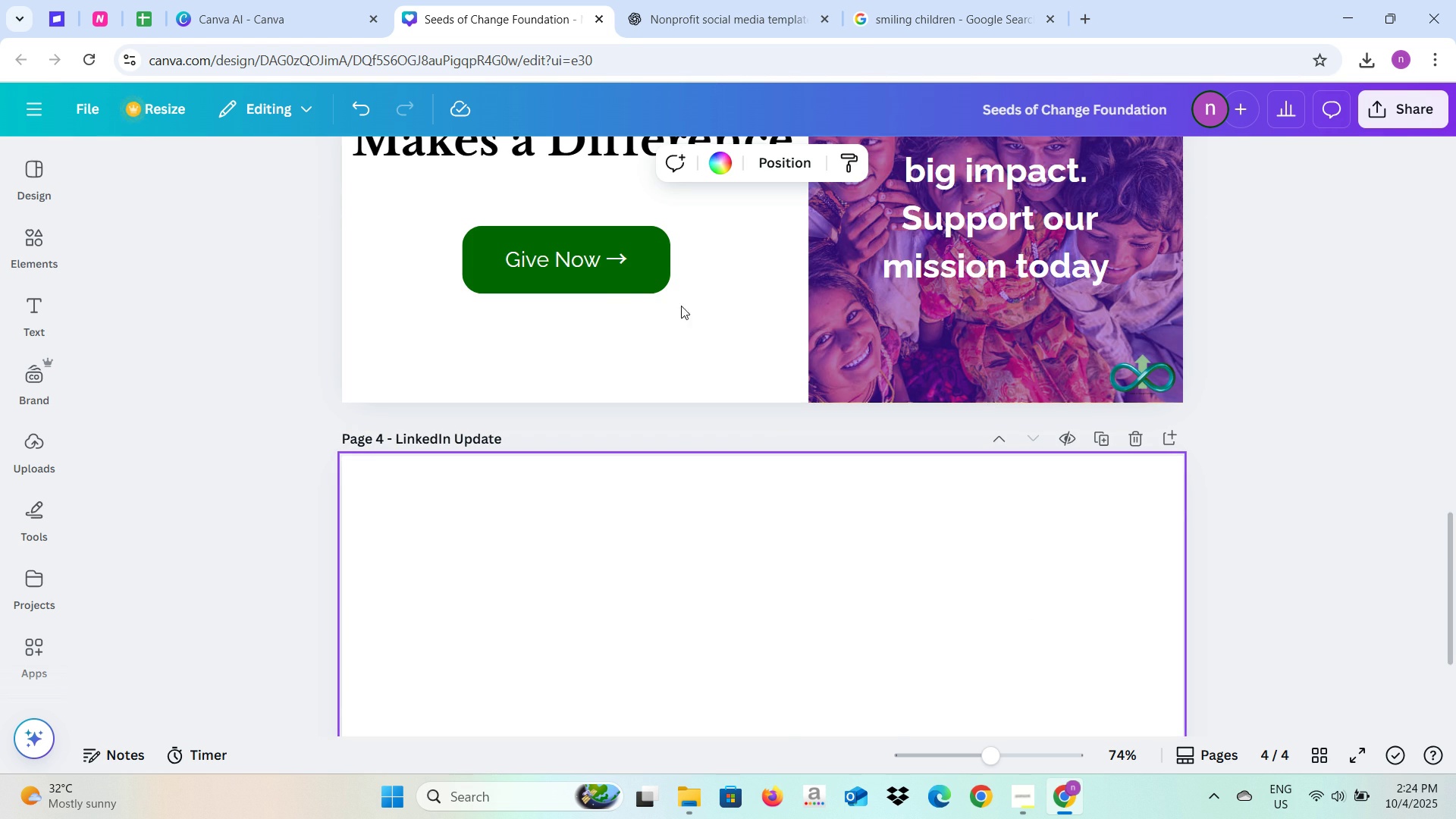 
left_click([725, 0])
 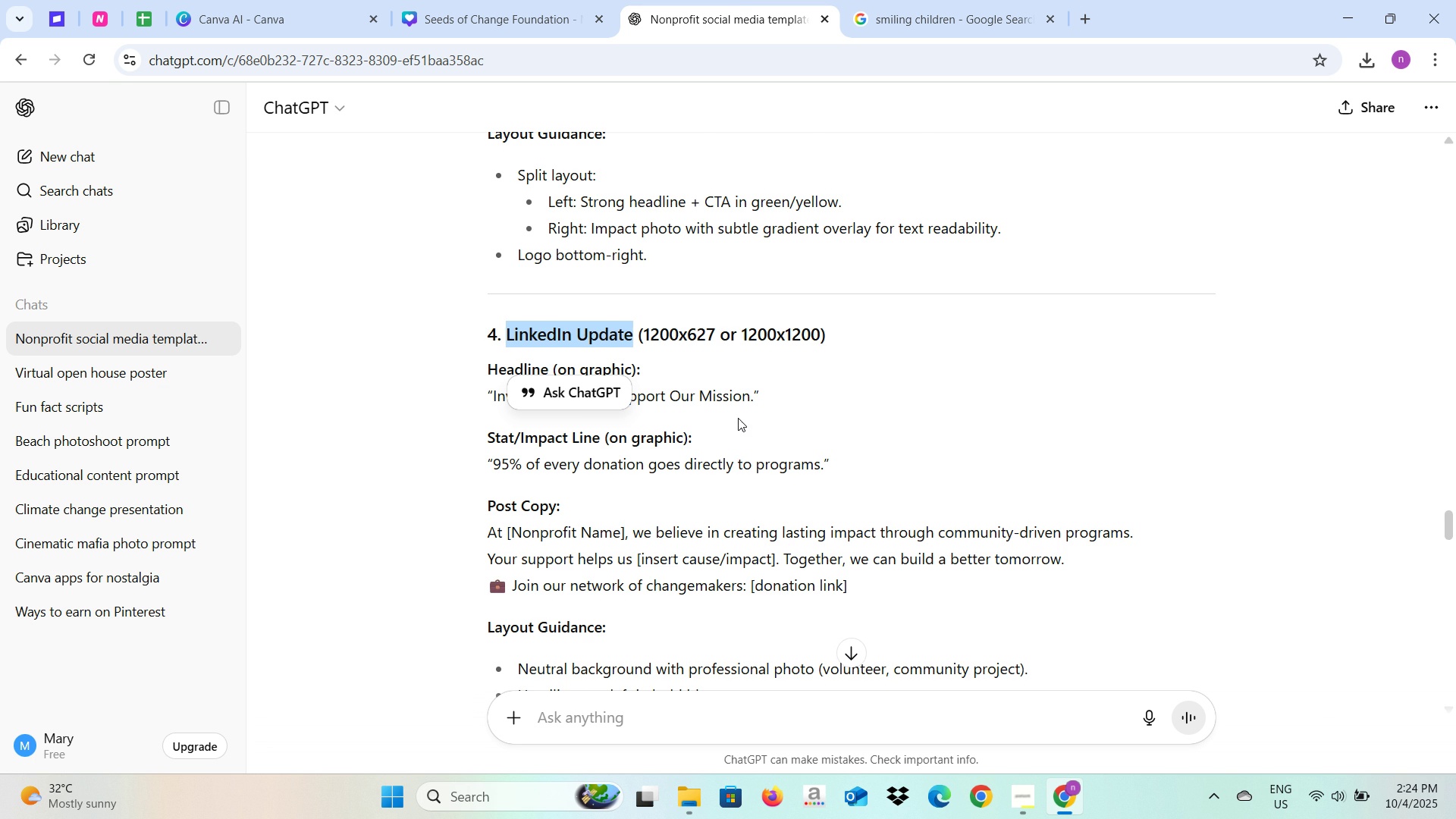 
scroll: coordinate [738, 418], scroll_direction: down, amount: 1.0
 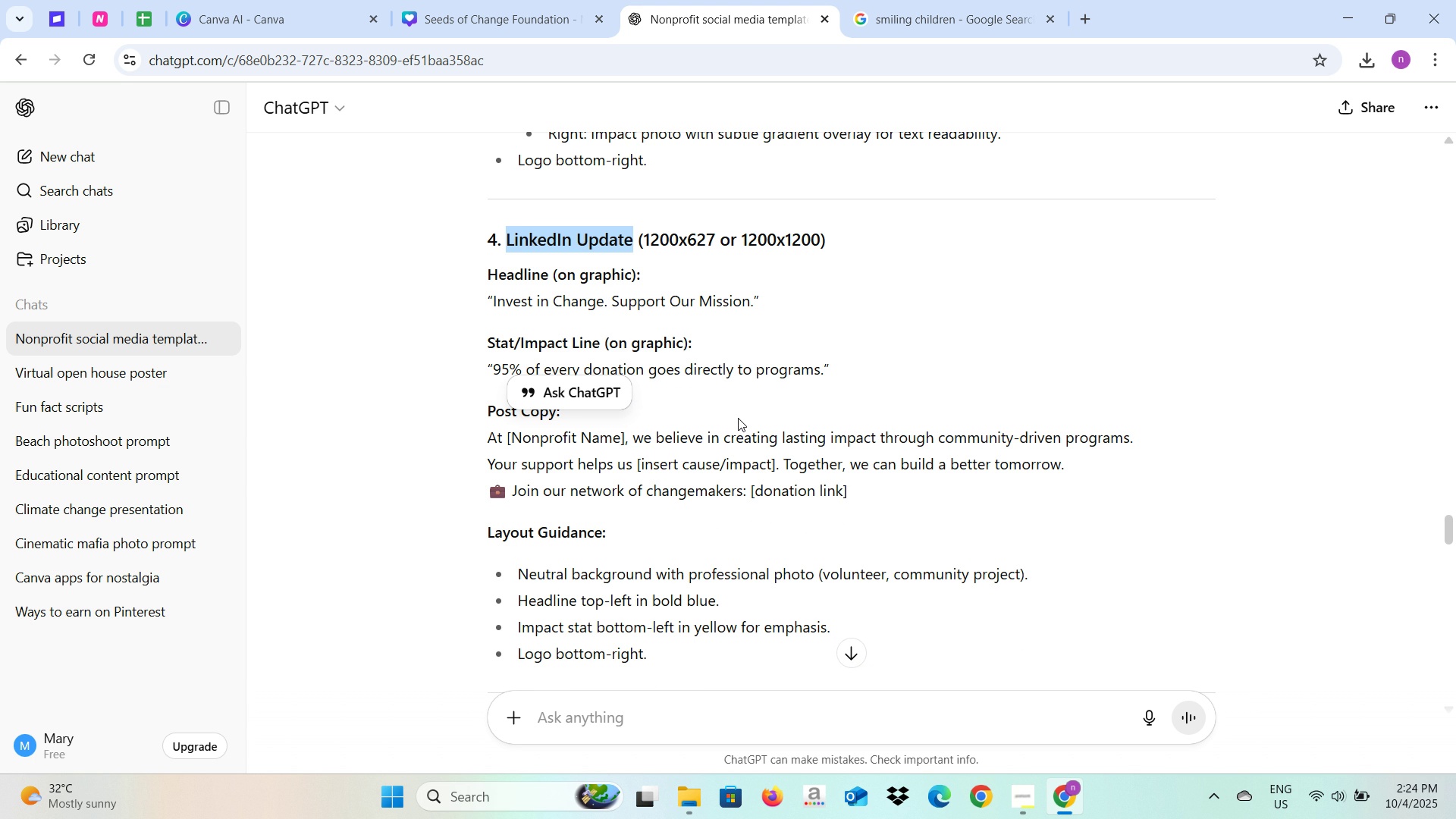 
wait(7.86)
 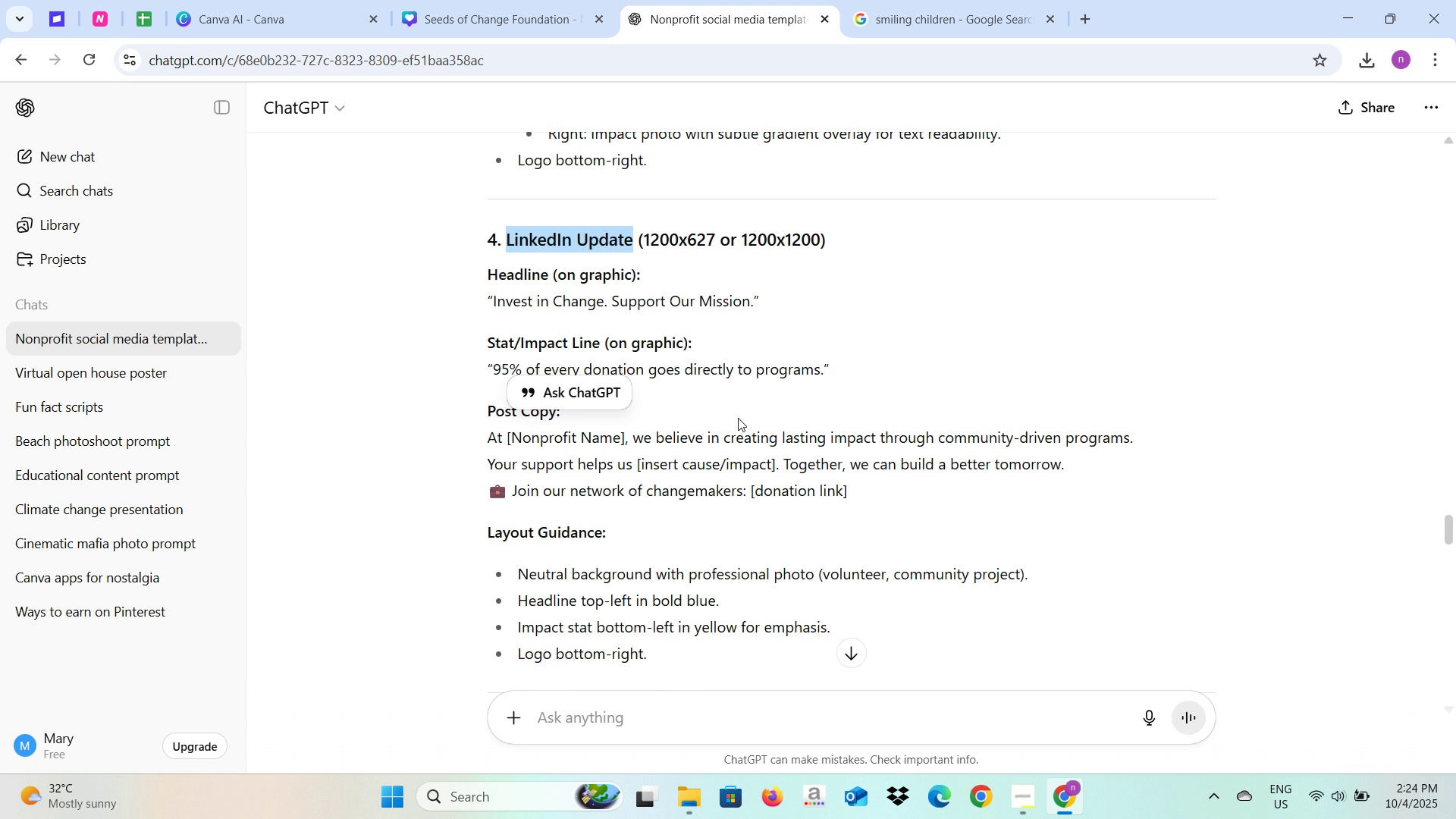 
left_click([921, 0])